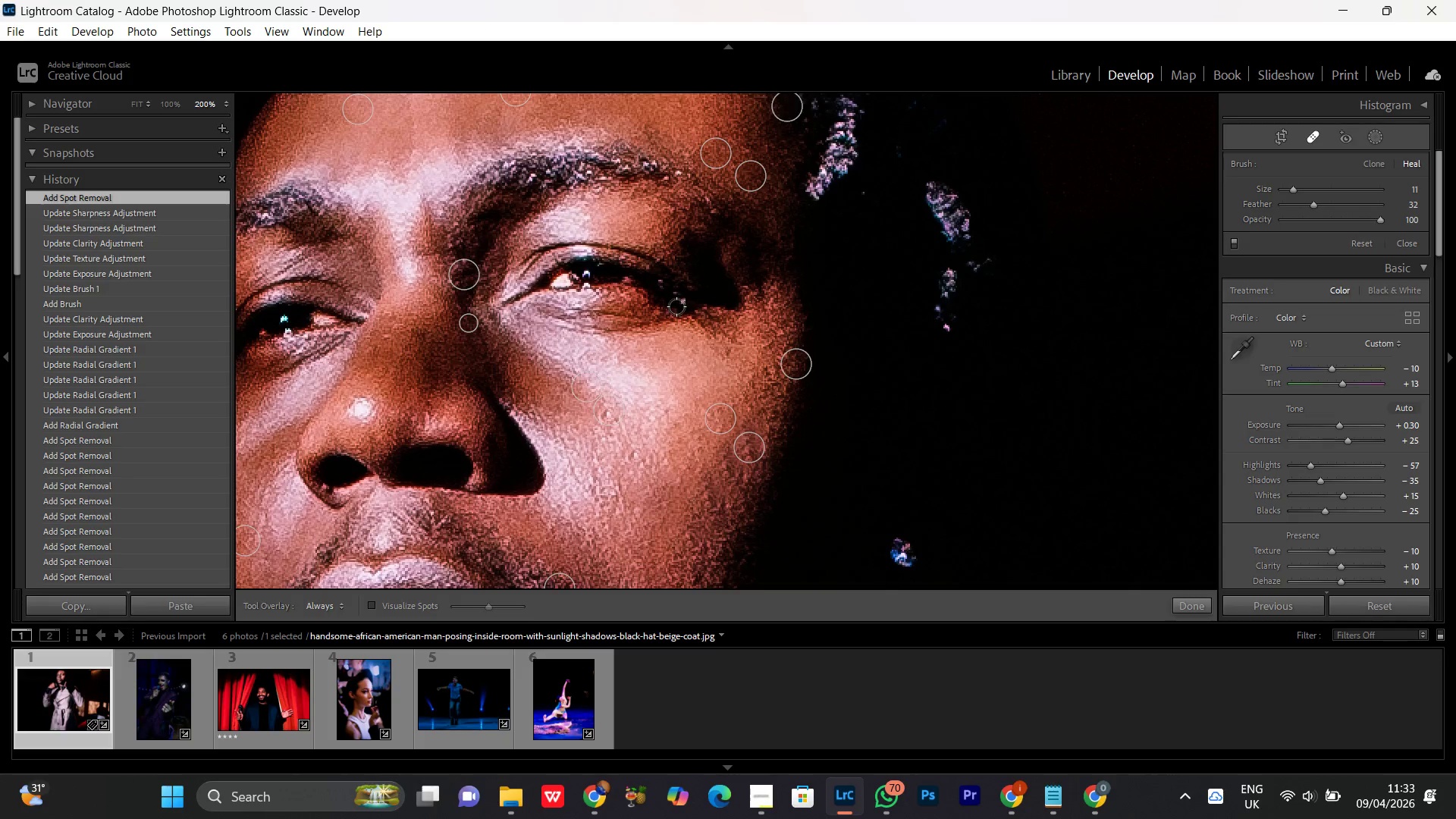 
left_click([682, 302])
 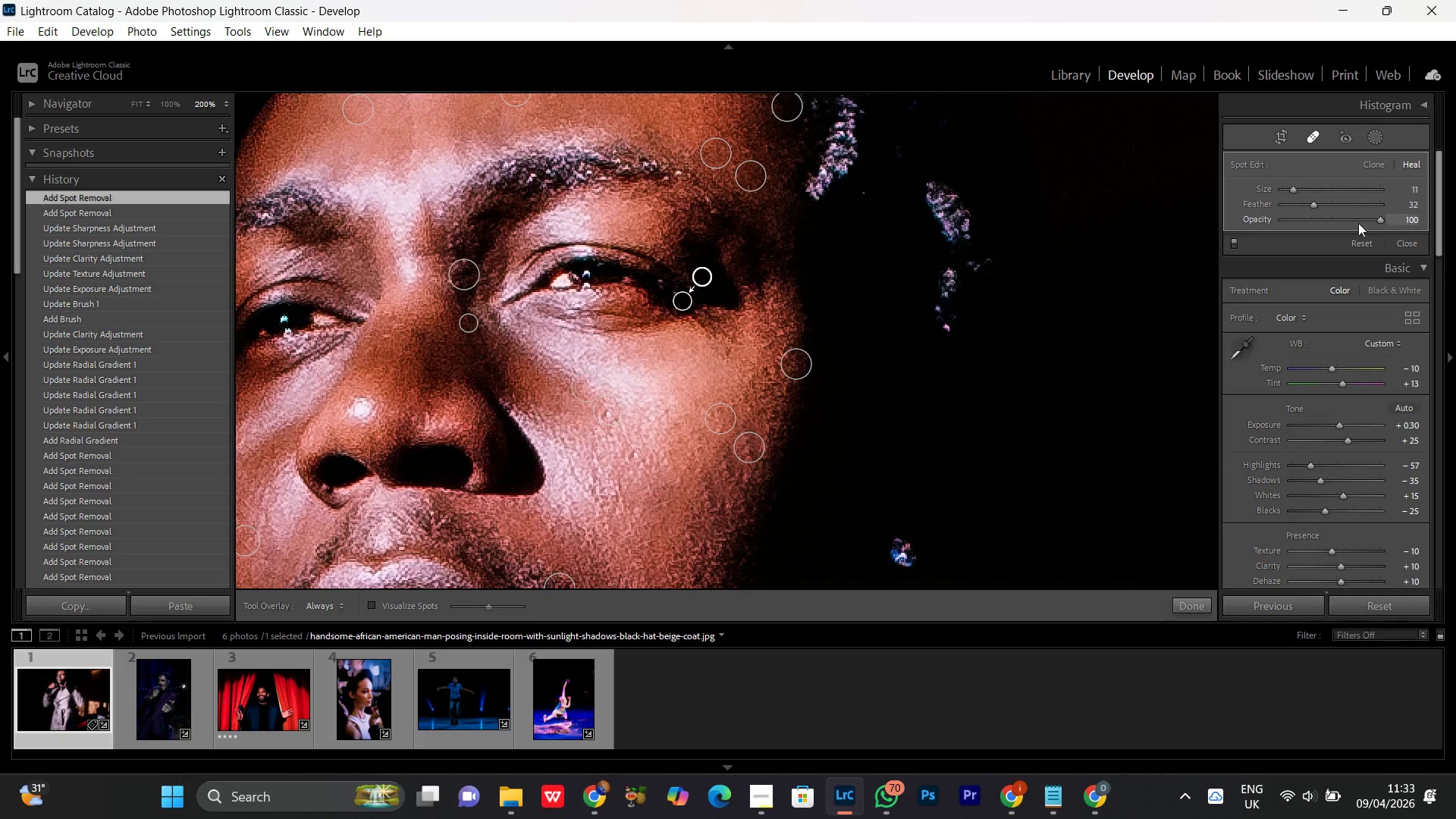 
left_click([1305, 138])
 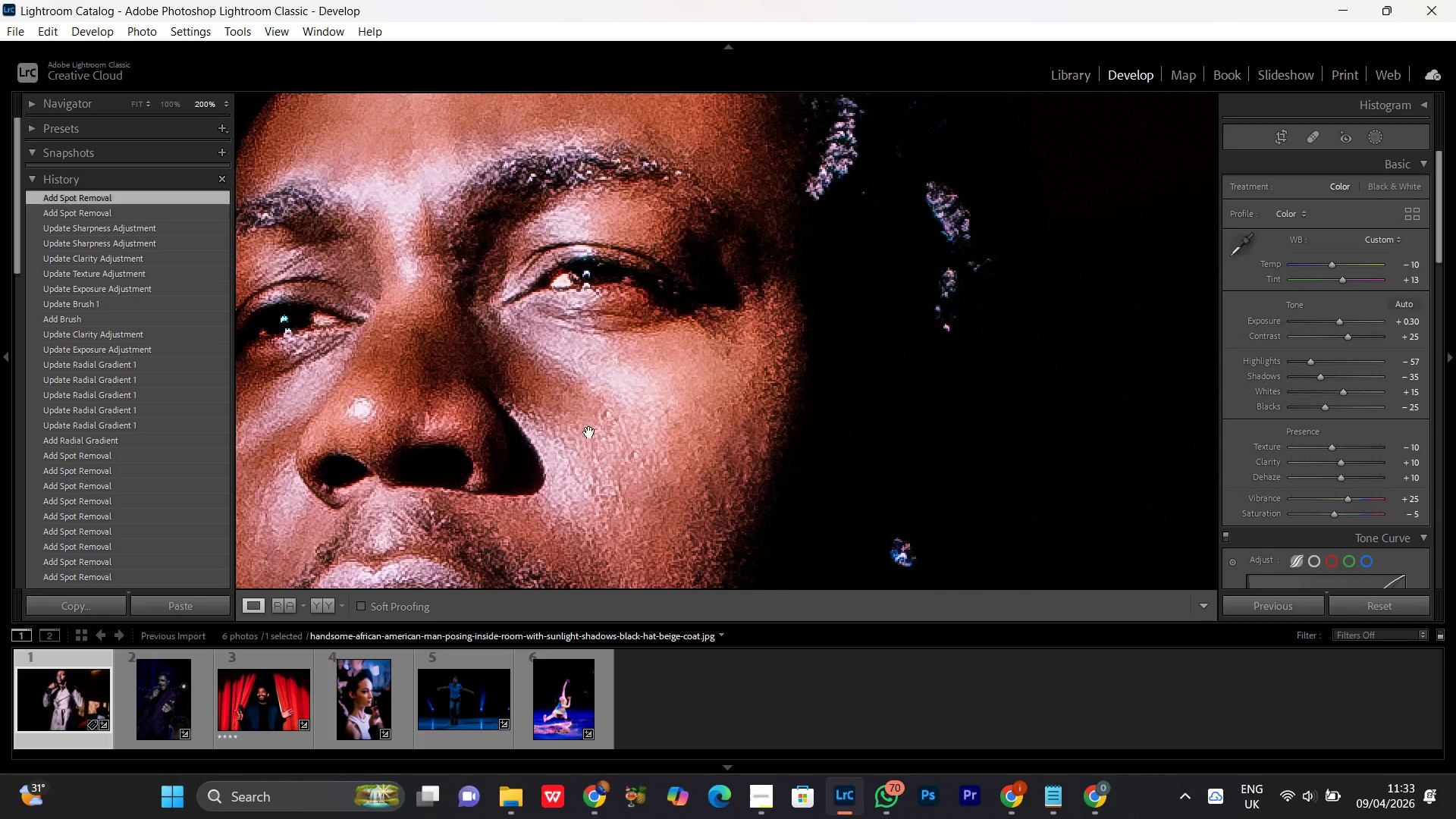 
left_click([600, 391])
 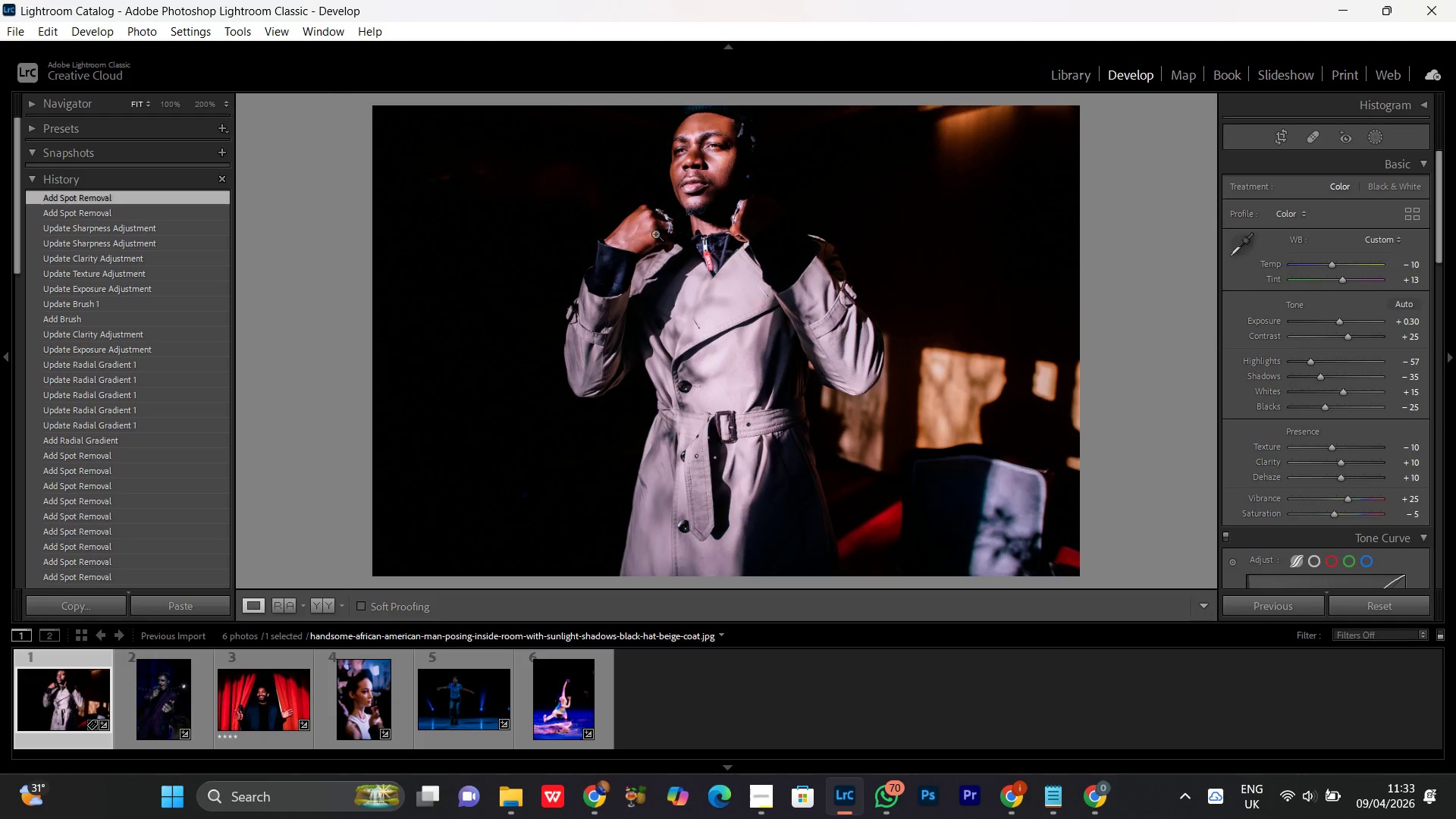 
left_click([720, 174])
 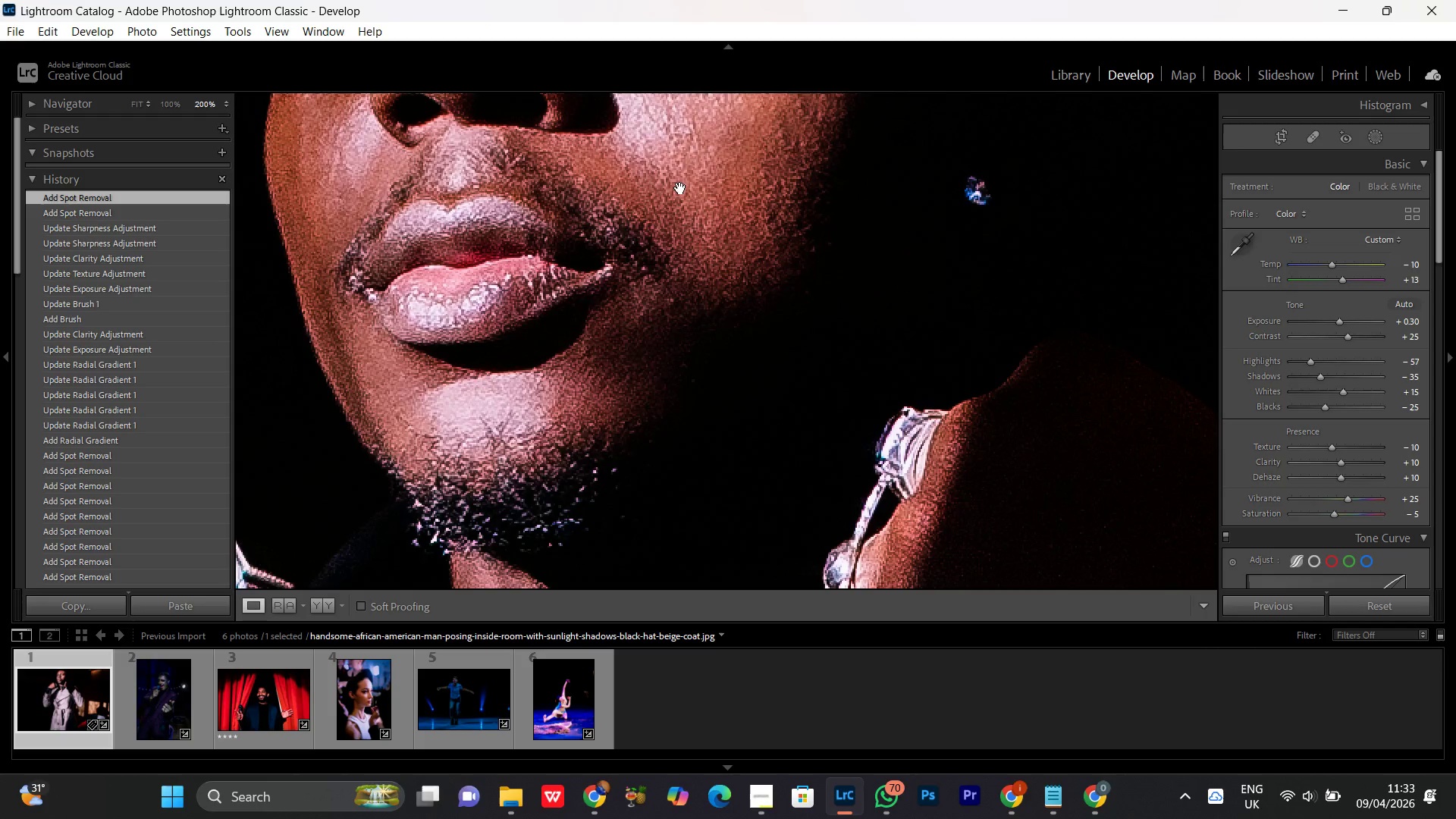 
left_click_drag(start_coordinate=[682, 172], to_coordinate=[705, 351])
 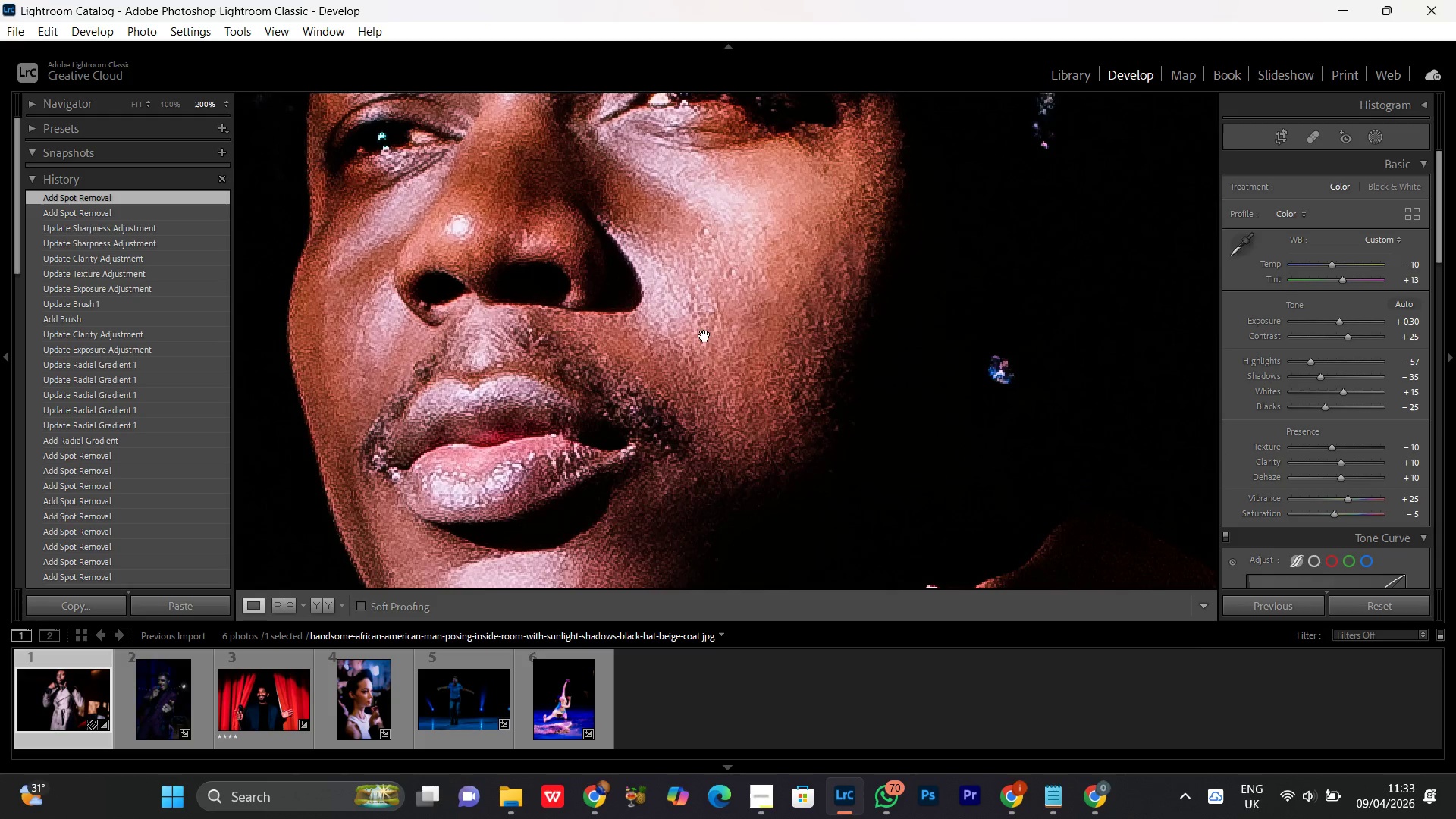 
triple_click([704, 334])
 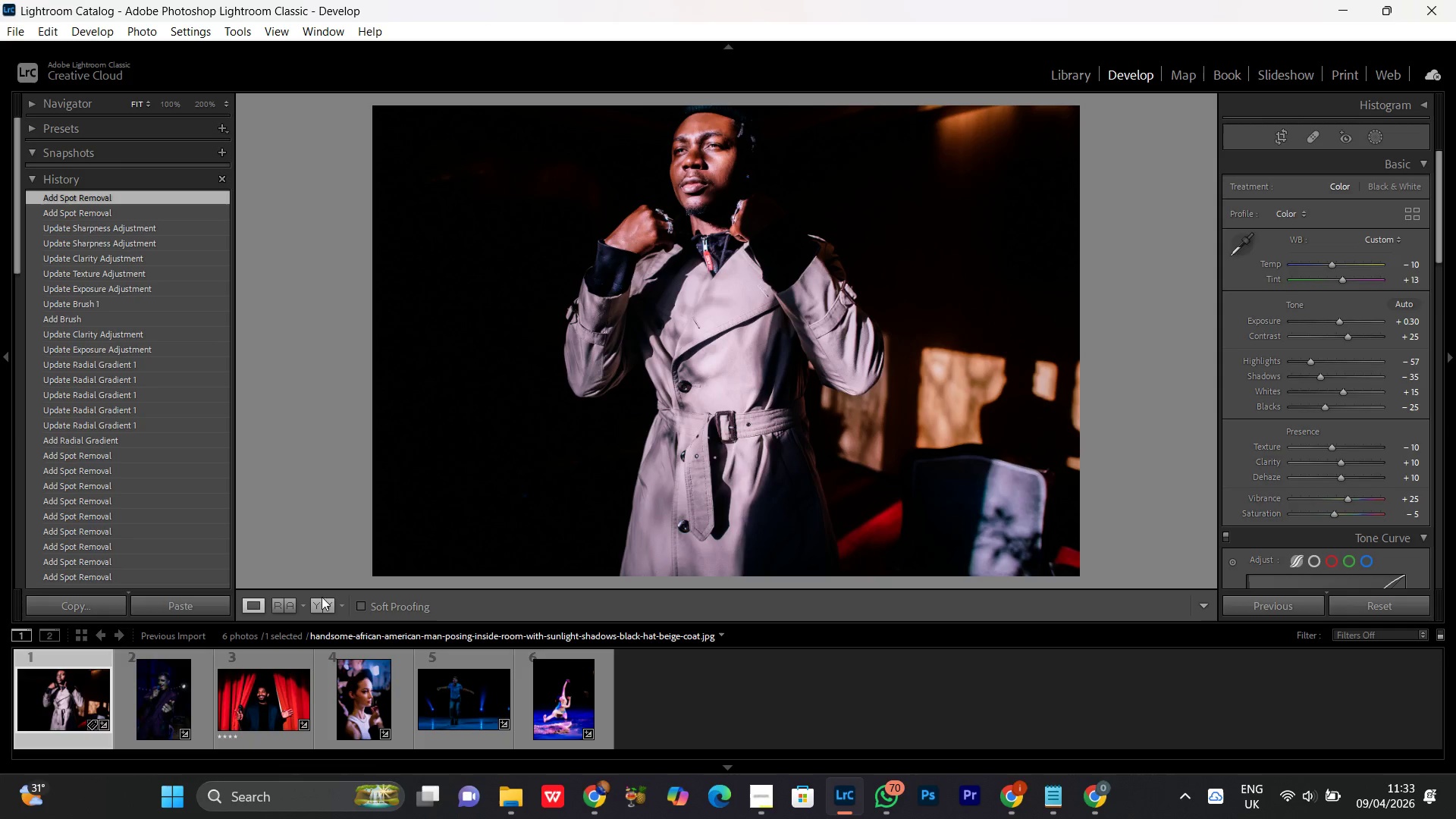 
left_click_drag(start_coordinate=[322, 607], to_coordinate=[327, 603])
 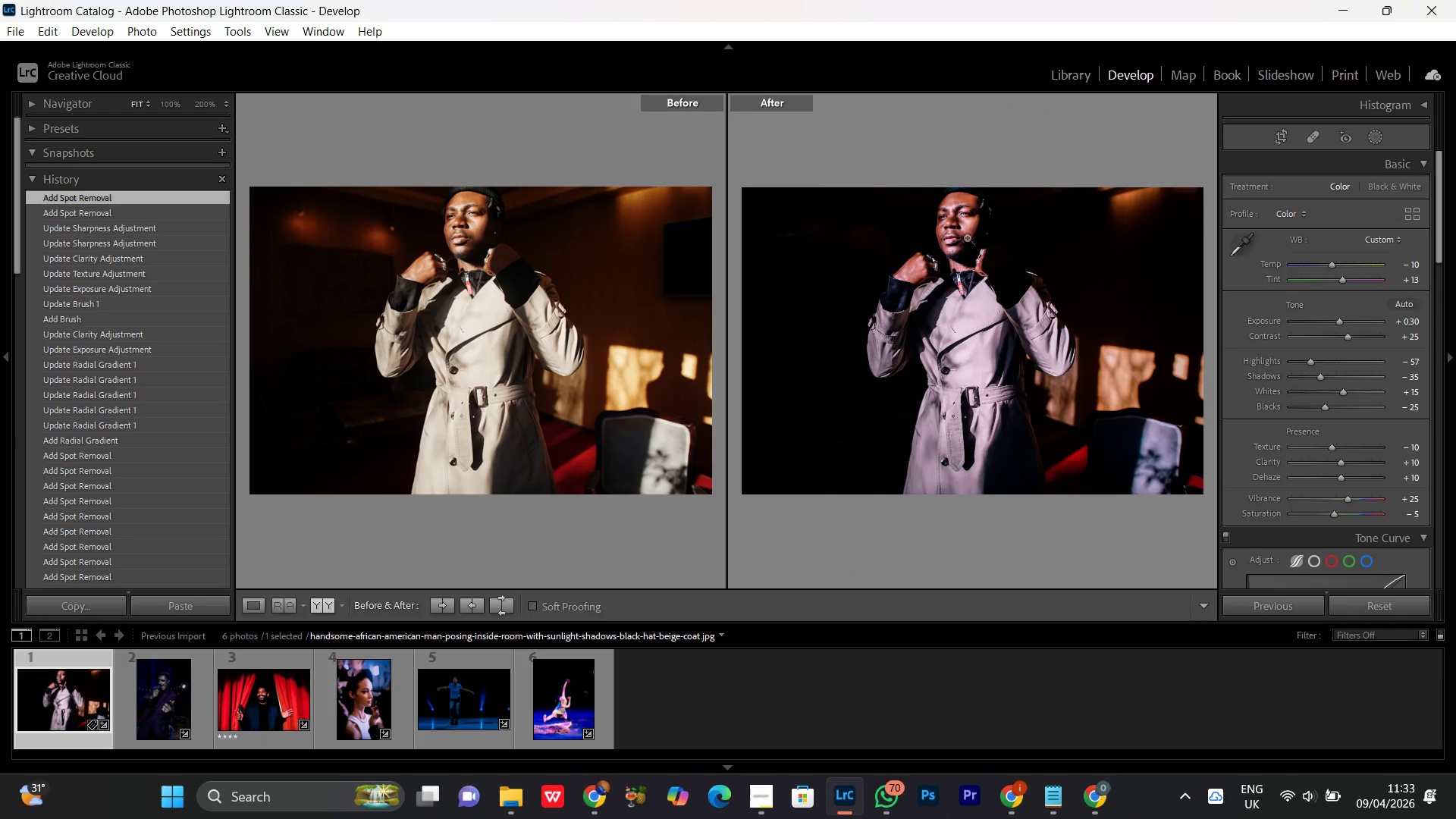 
left_click([963, 221])
 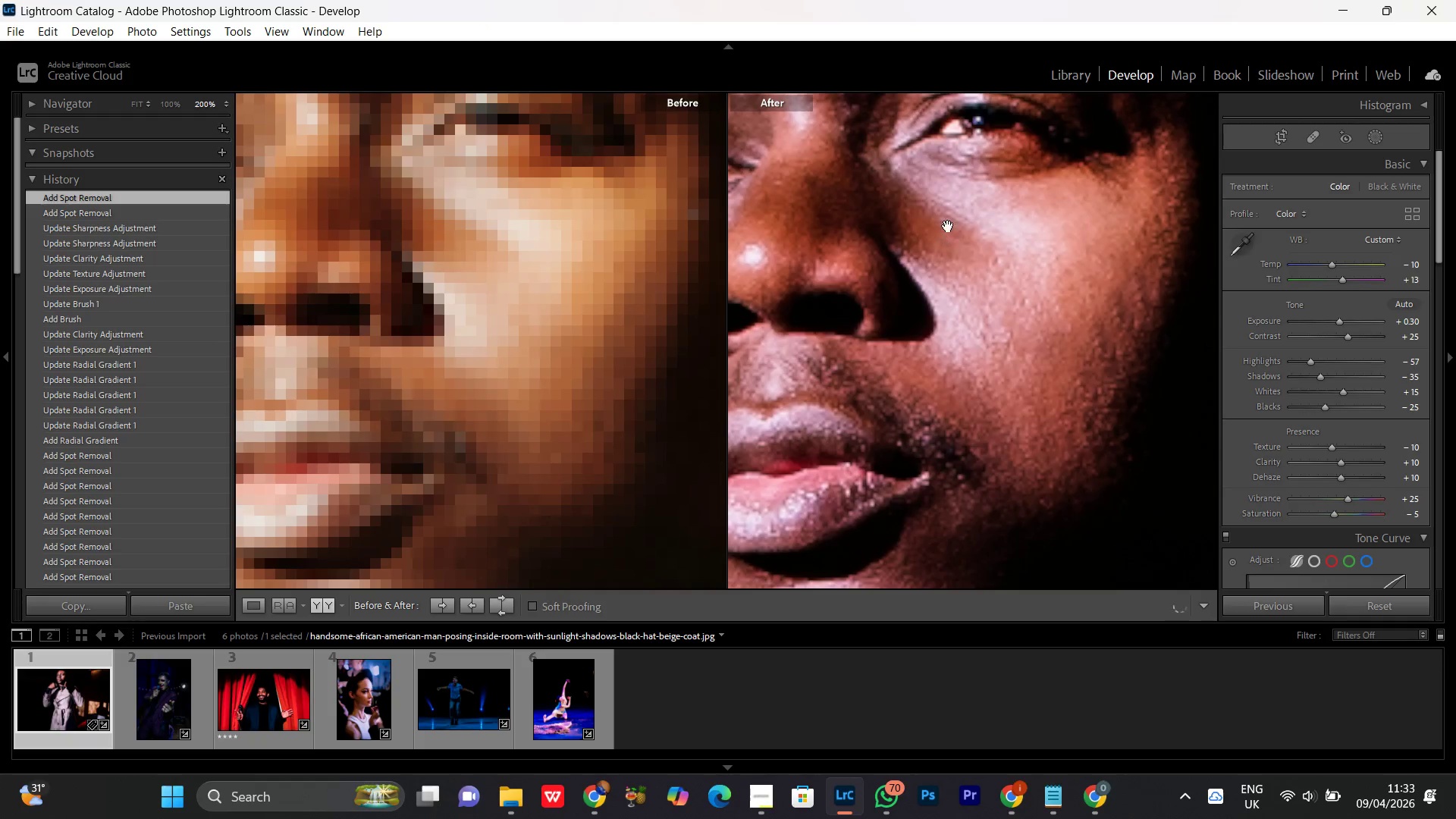 
left_click([949, 221])
 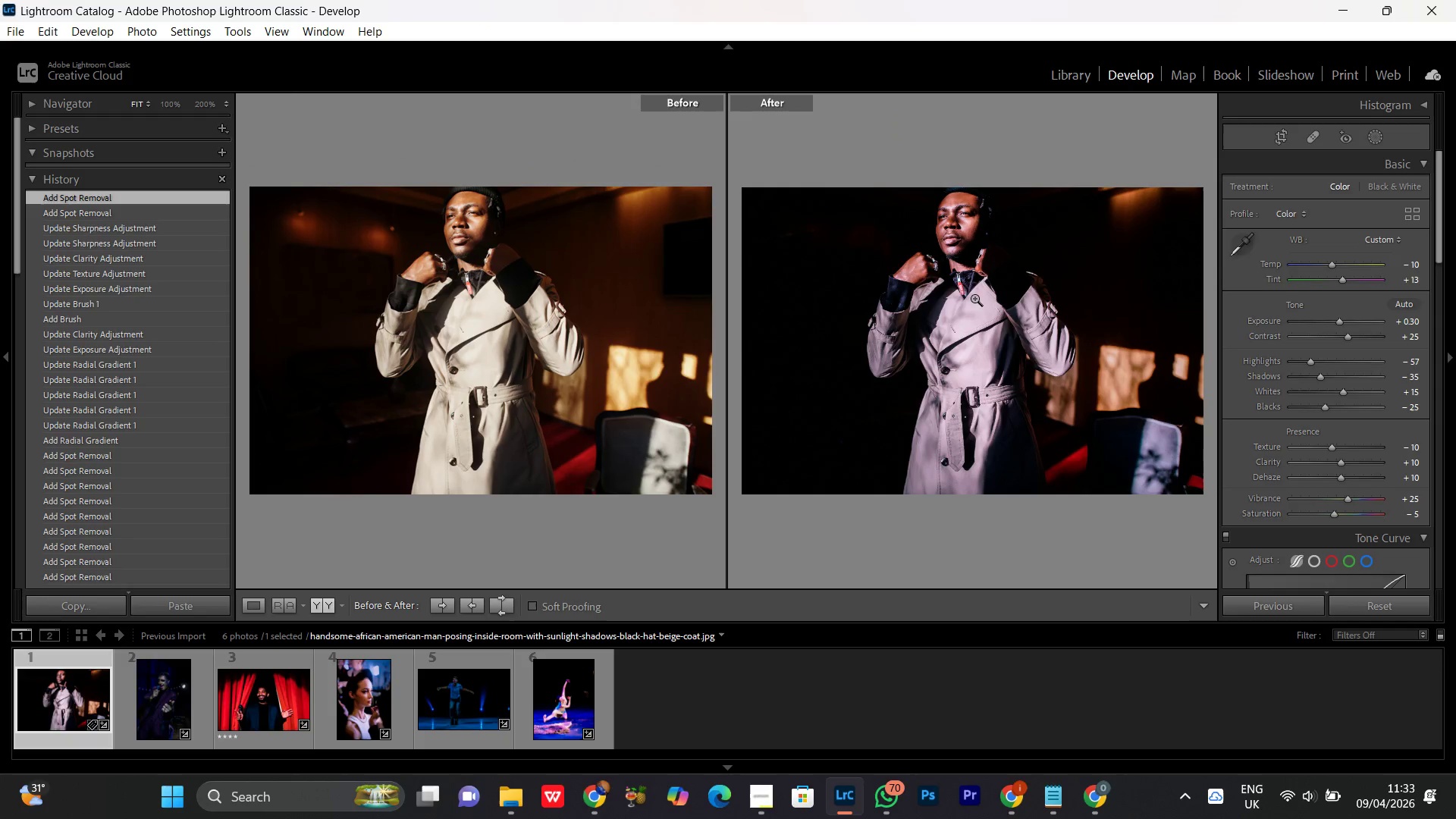 
wait(7.53)
 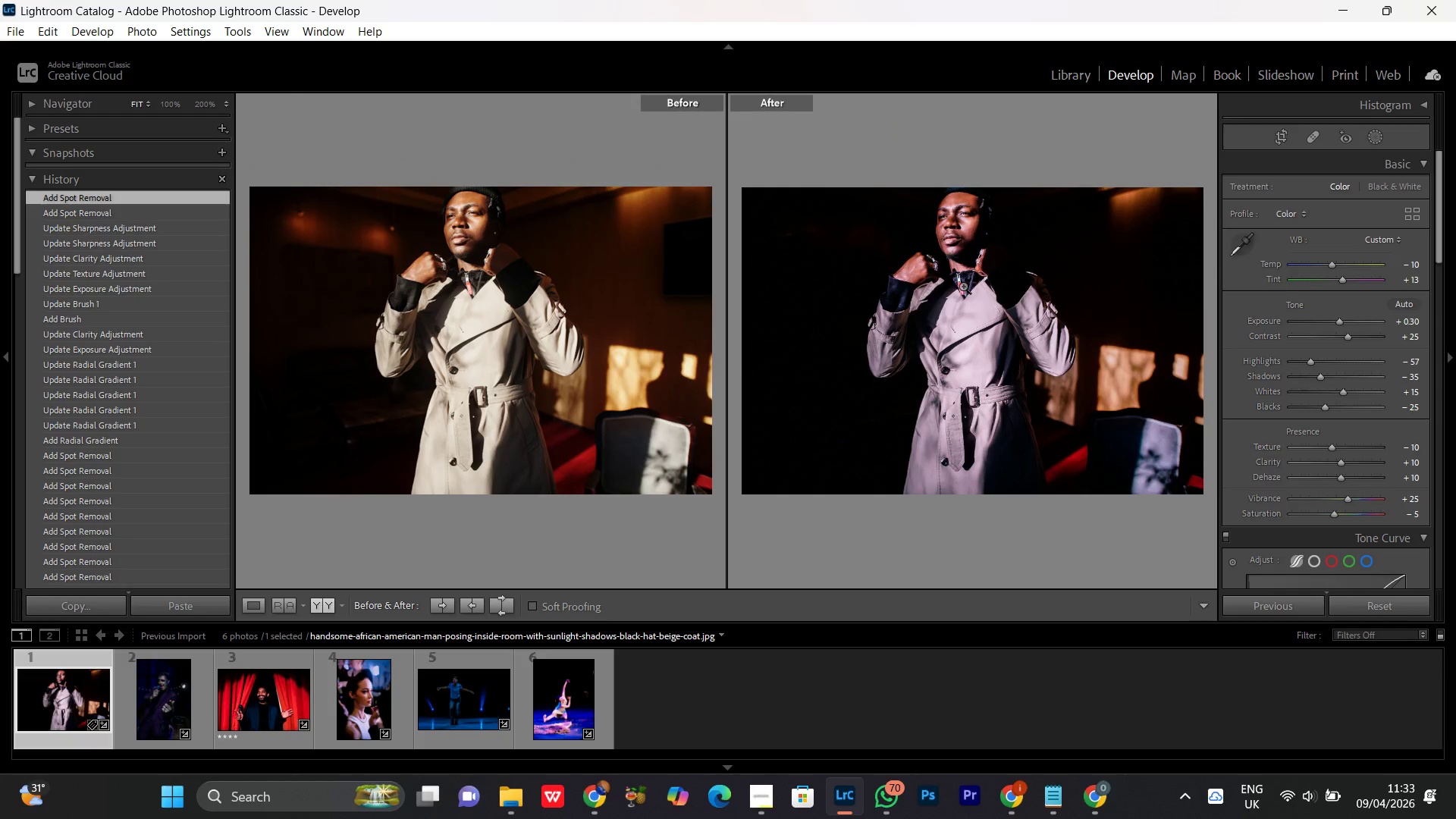 
left_click([961, 231])
 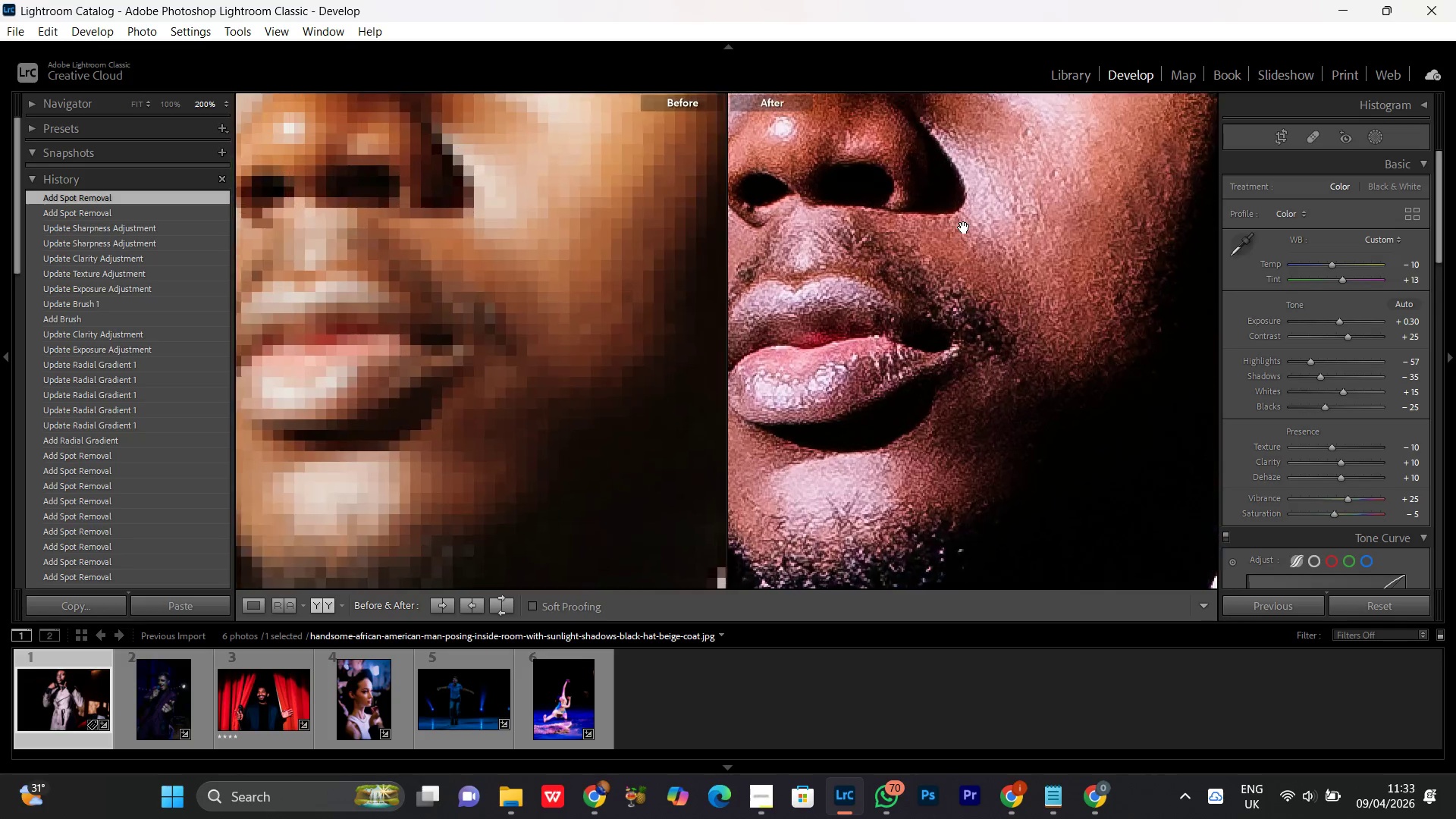 
left_click_drag(start_coordinate=[963, 227], to_coordinate=[938, 408])
 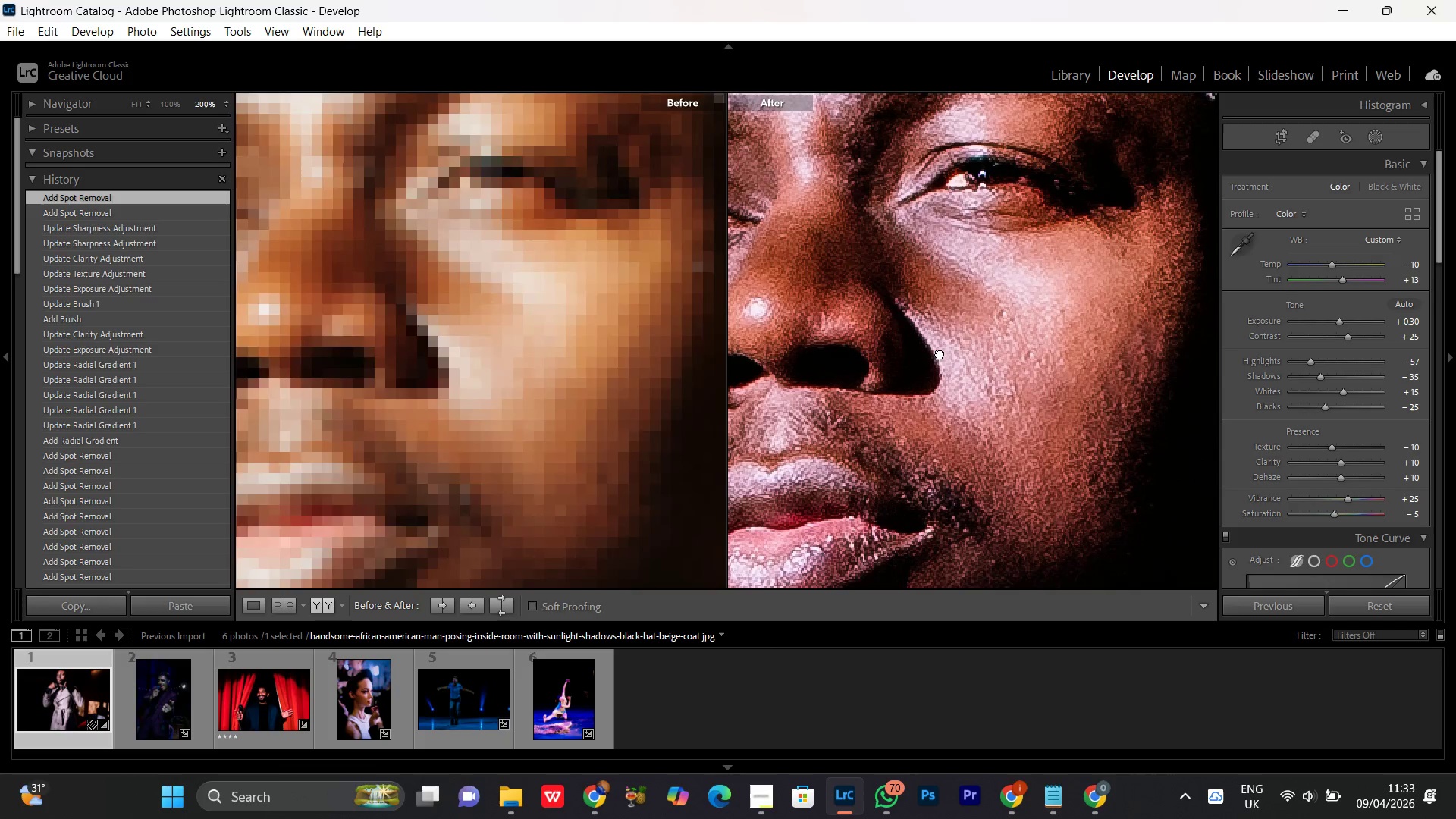 
triple_click([940, 353])
 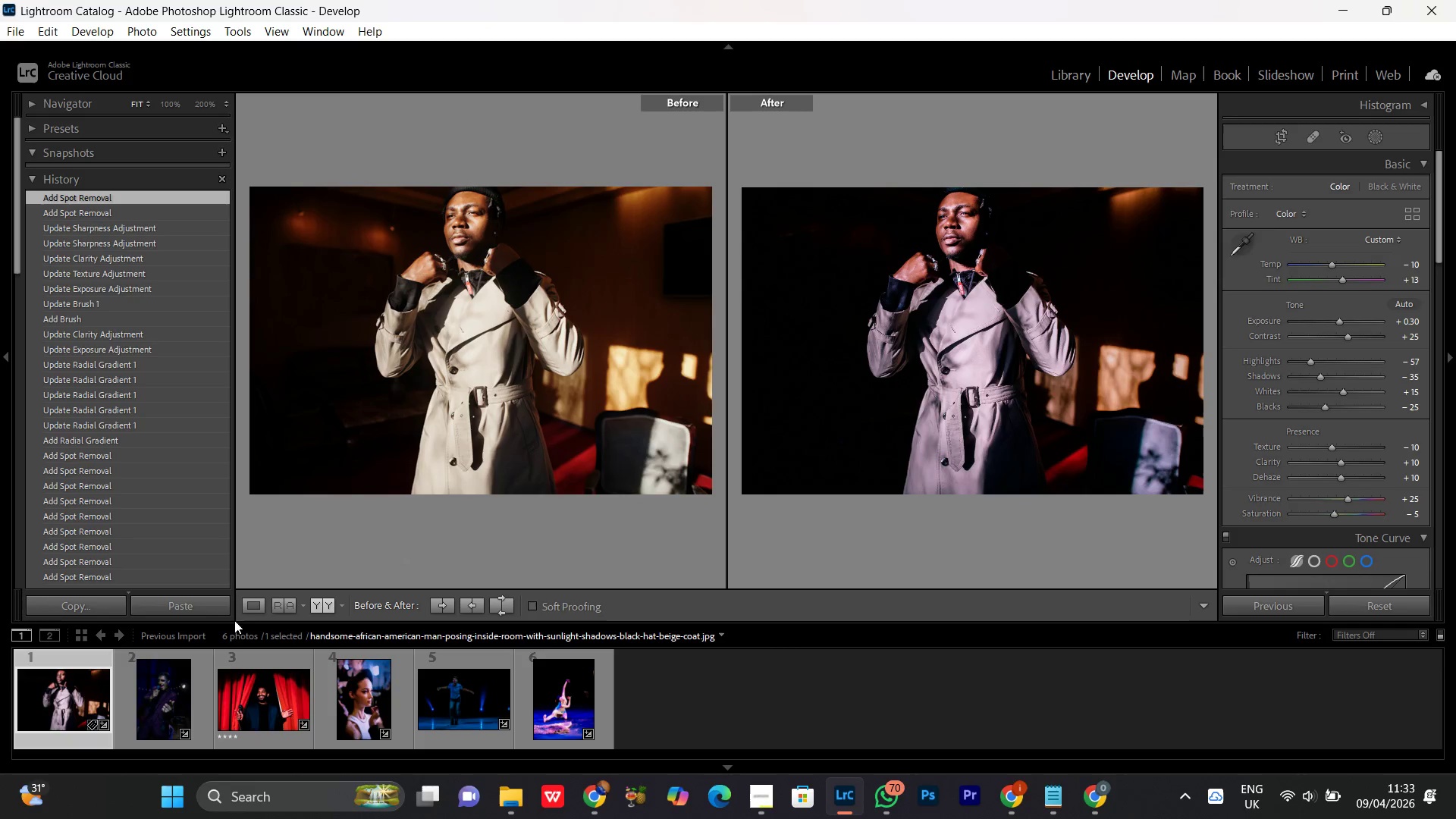 
left_click([253, 607])
 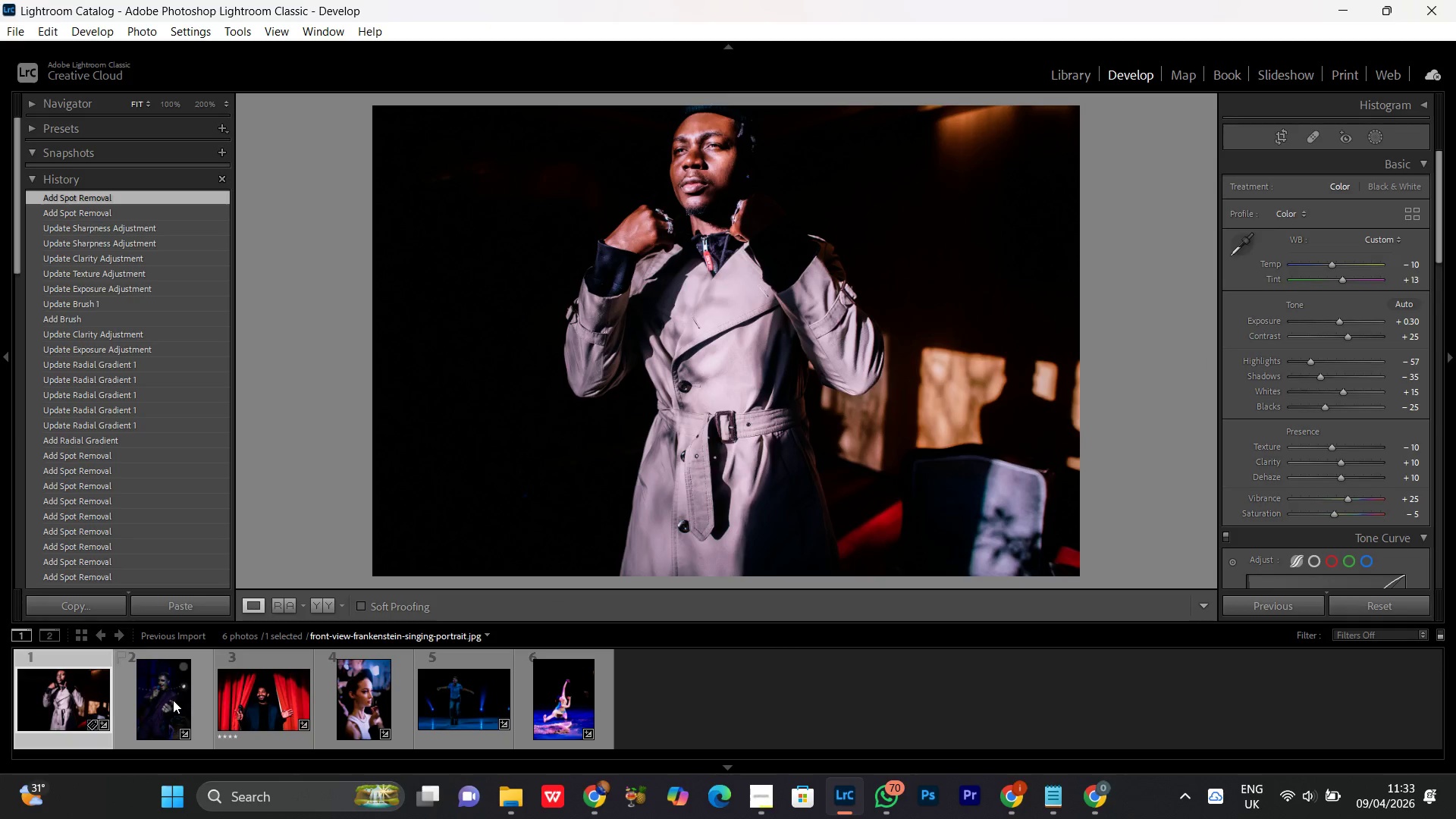 
left_click([173, 700])
 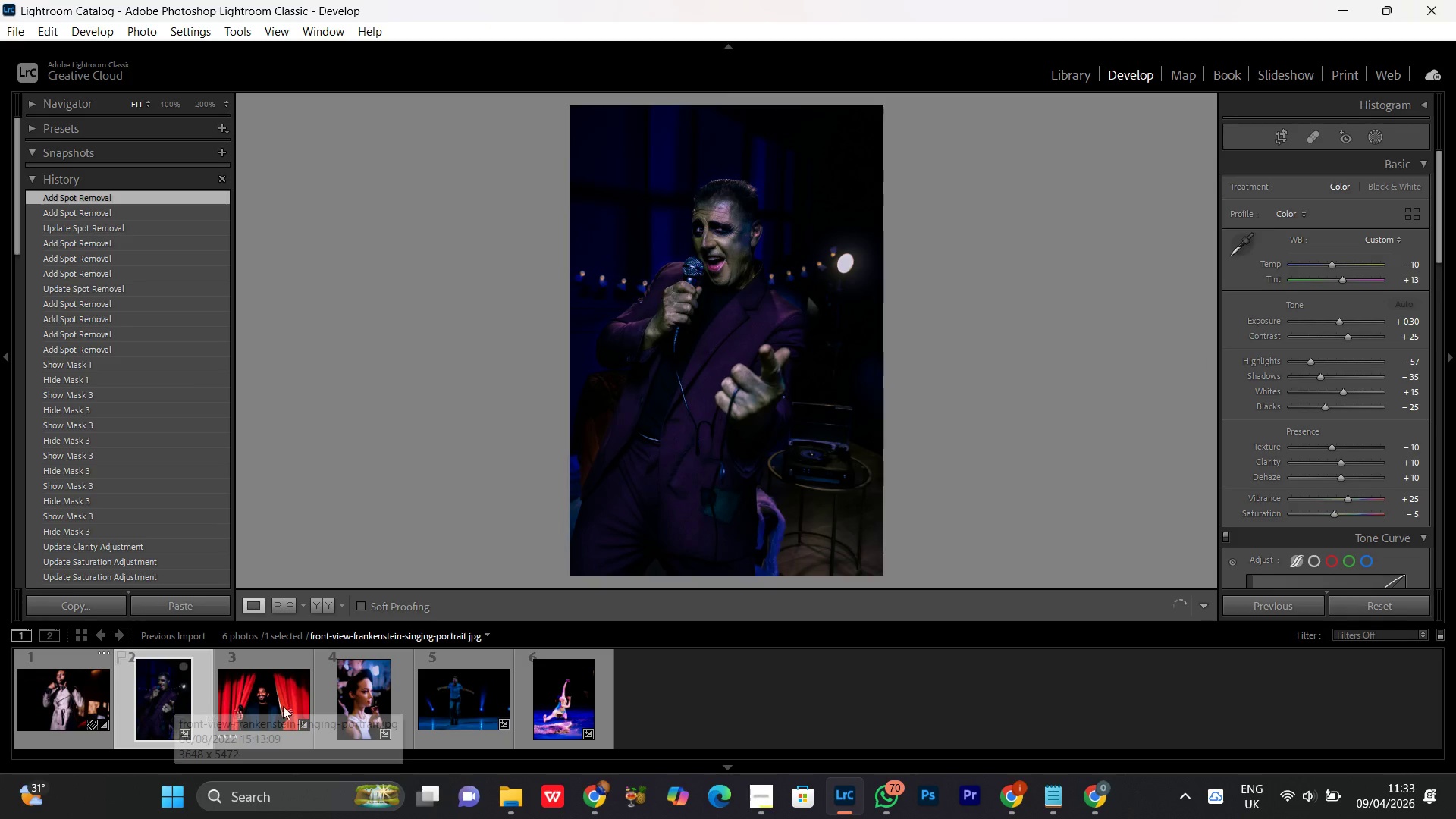 
double_click([275, 692])
 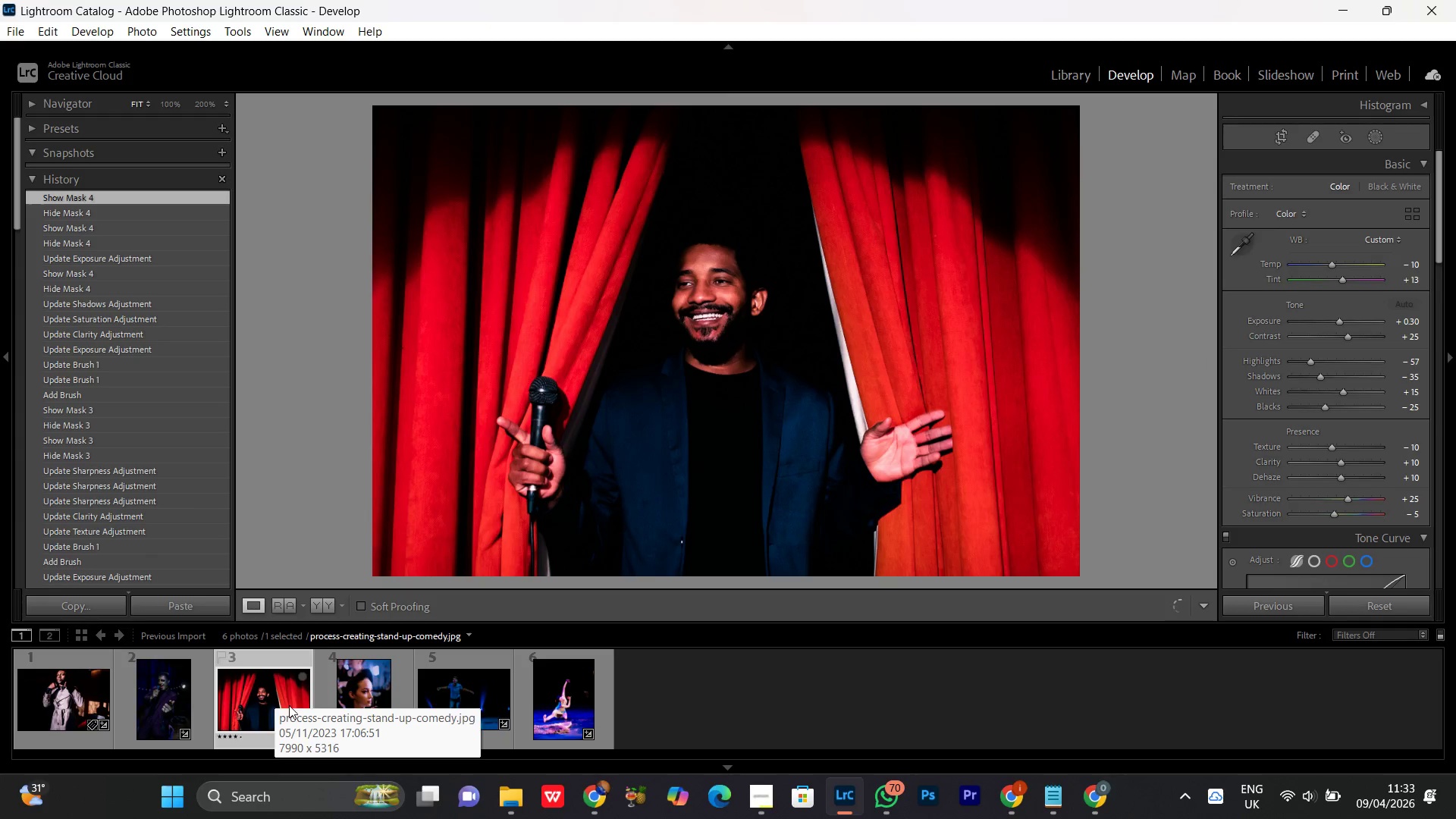 
double_click([369, 687])
 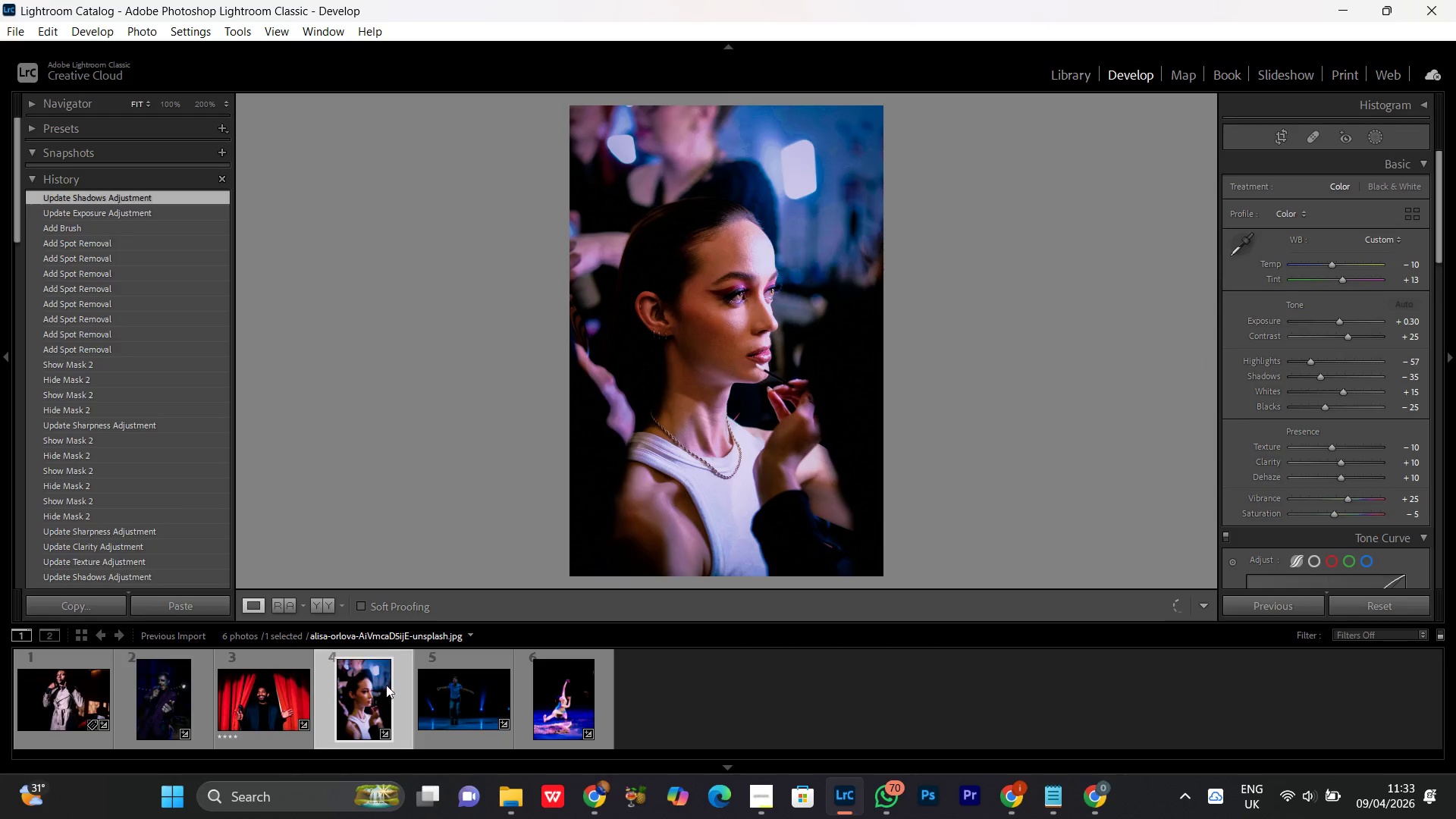 
double_click([457, 704])
 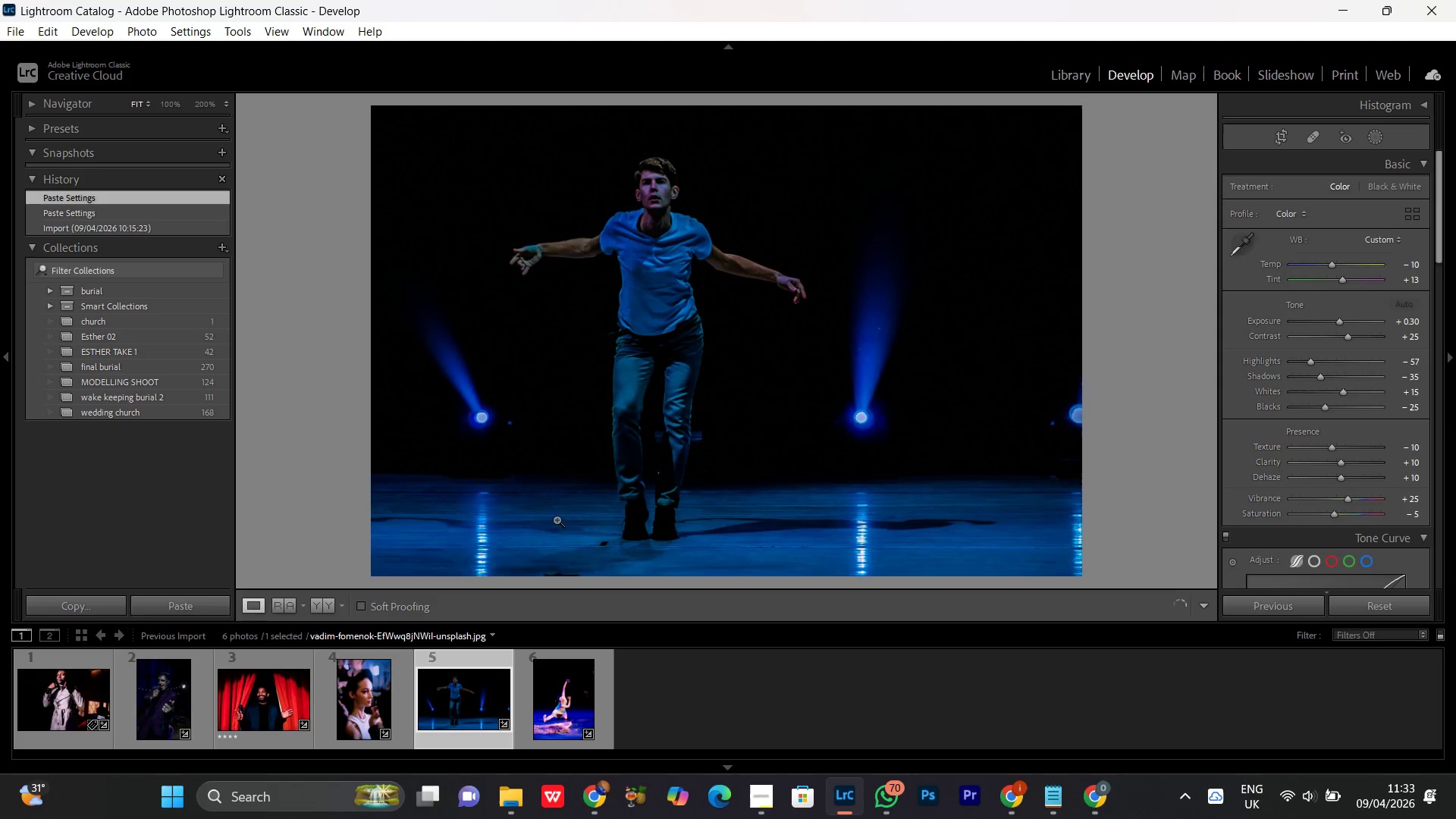 
left_click([655, 179])
 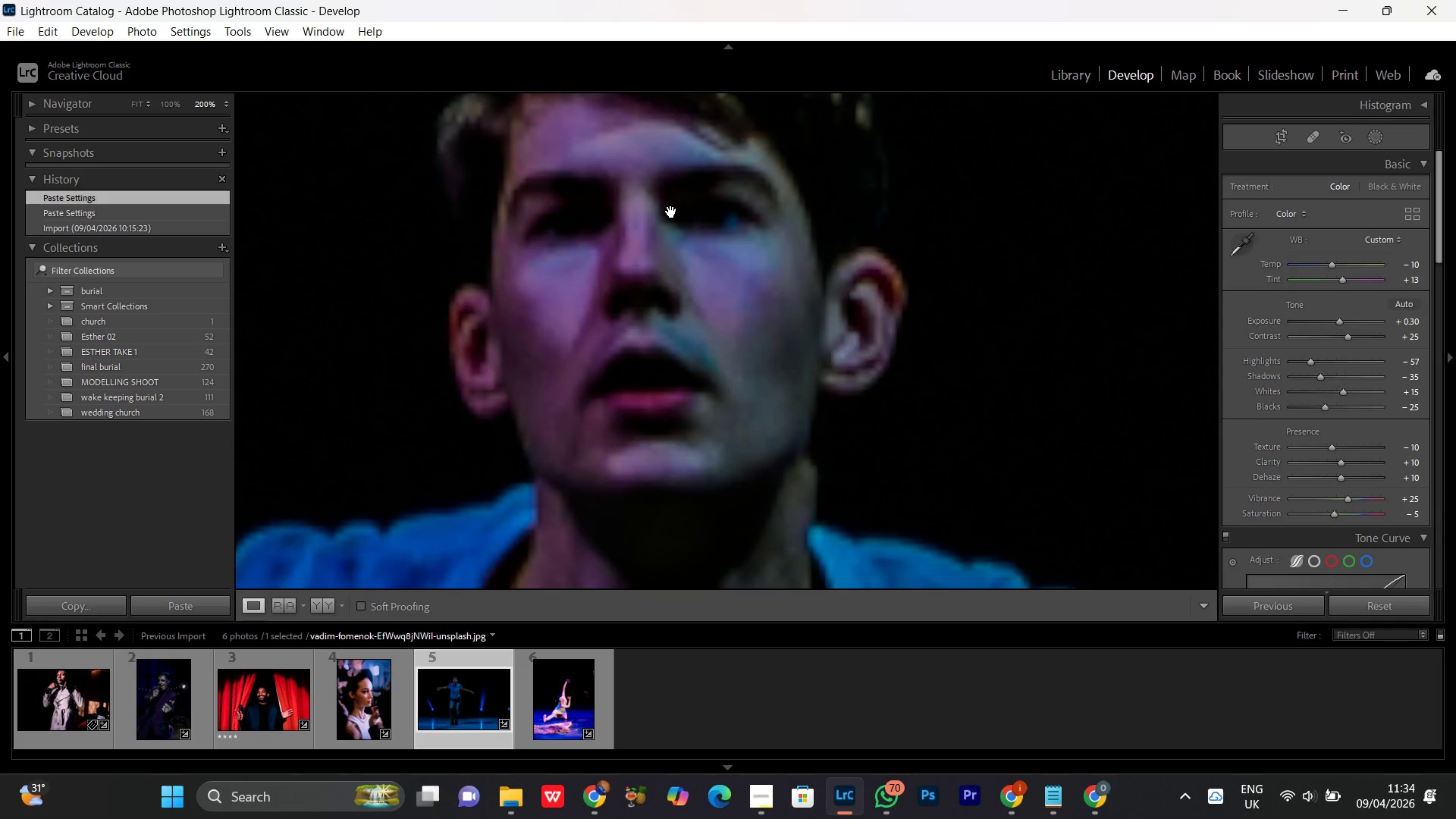 
left_click([706, 315])
 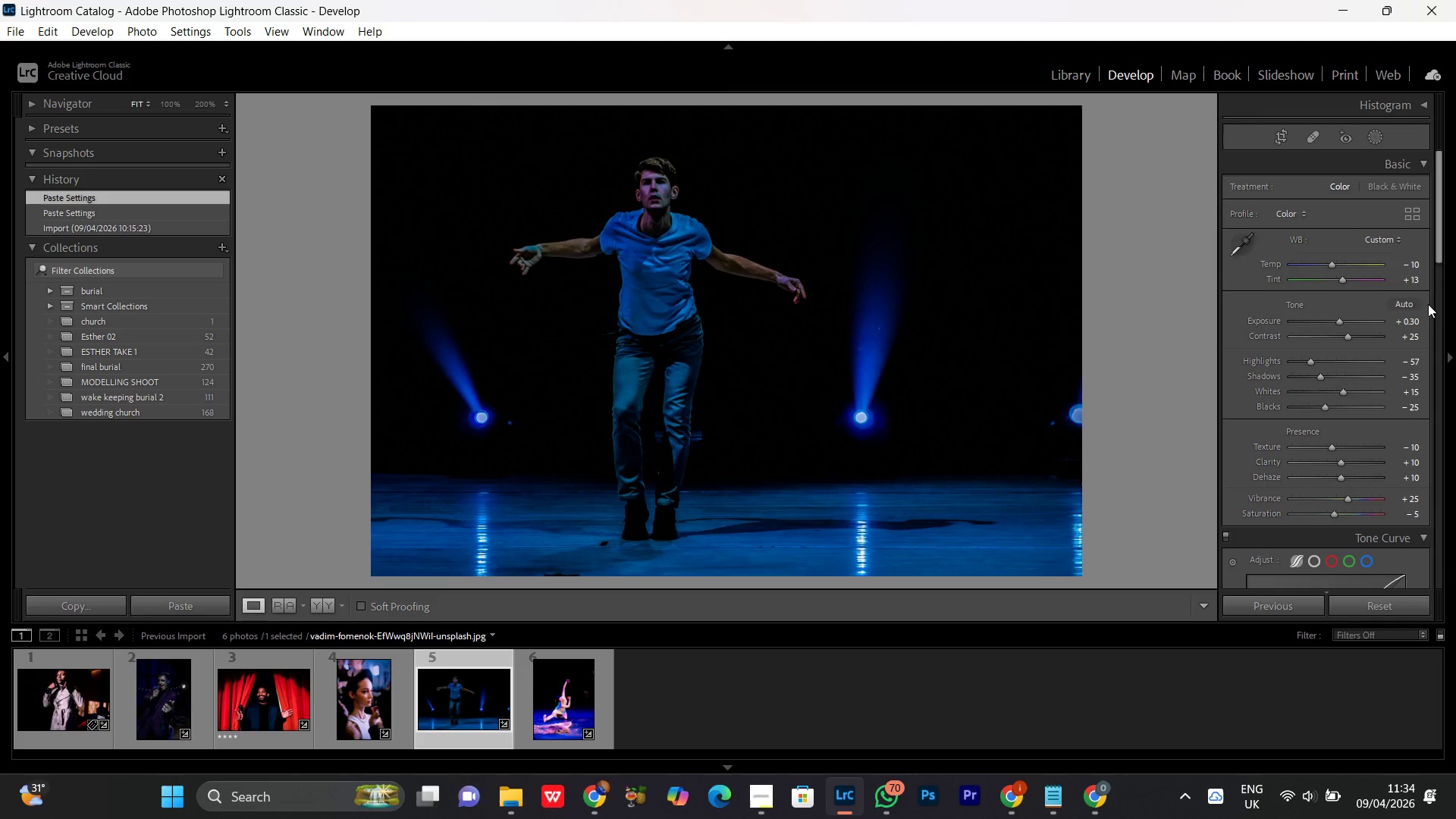 
left_click([1313, 136])
 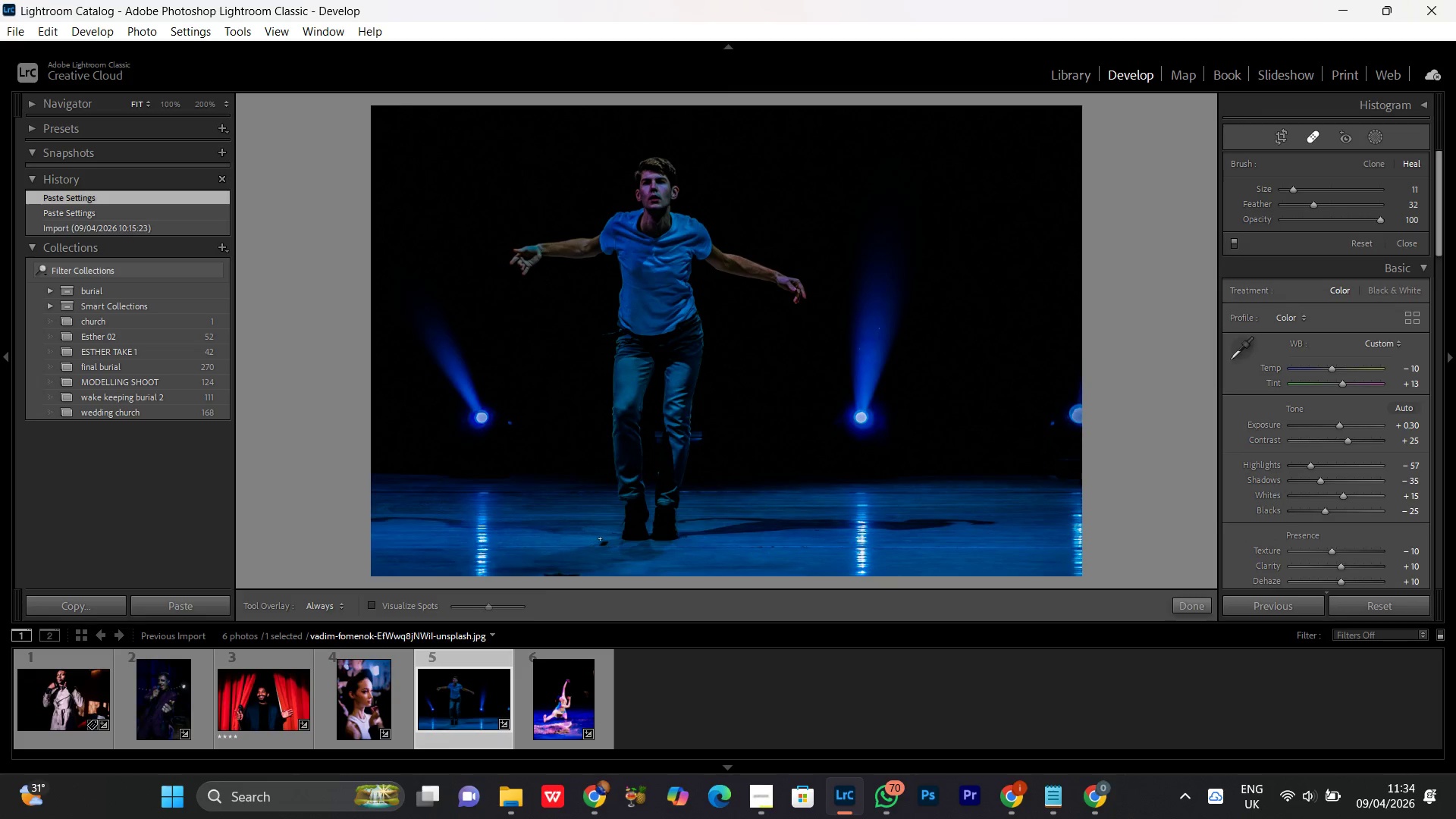 
left_click([605, 546])
 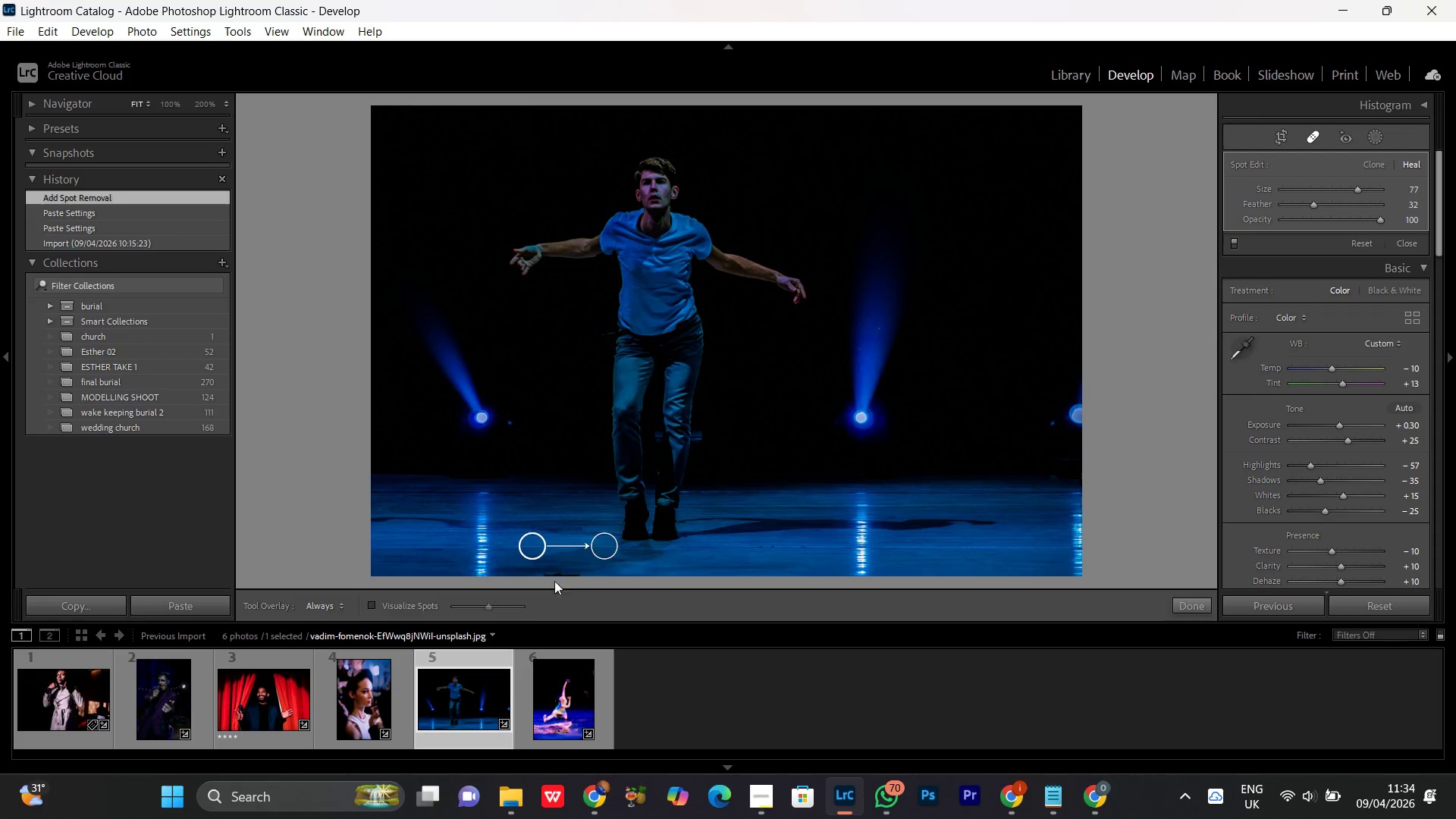 
scroll: coordinate [605, 546], scroll_direction: up, amount: 8.0
 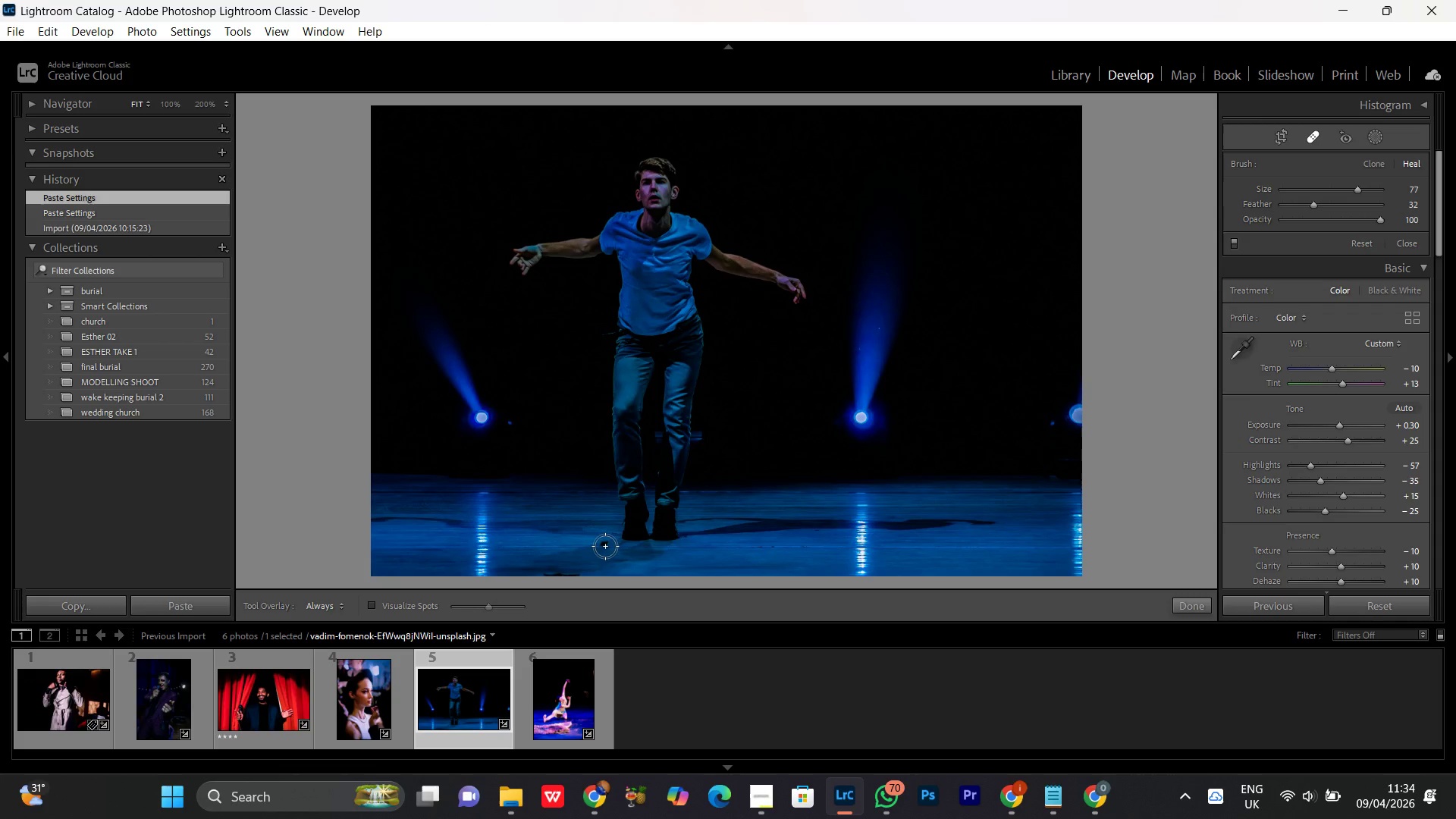 
left_click_drag(start_coordinate=[544, 575], to_coordinate=[577, 579])
 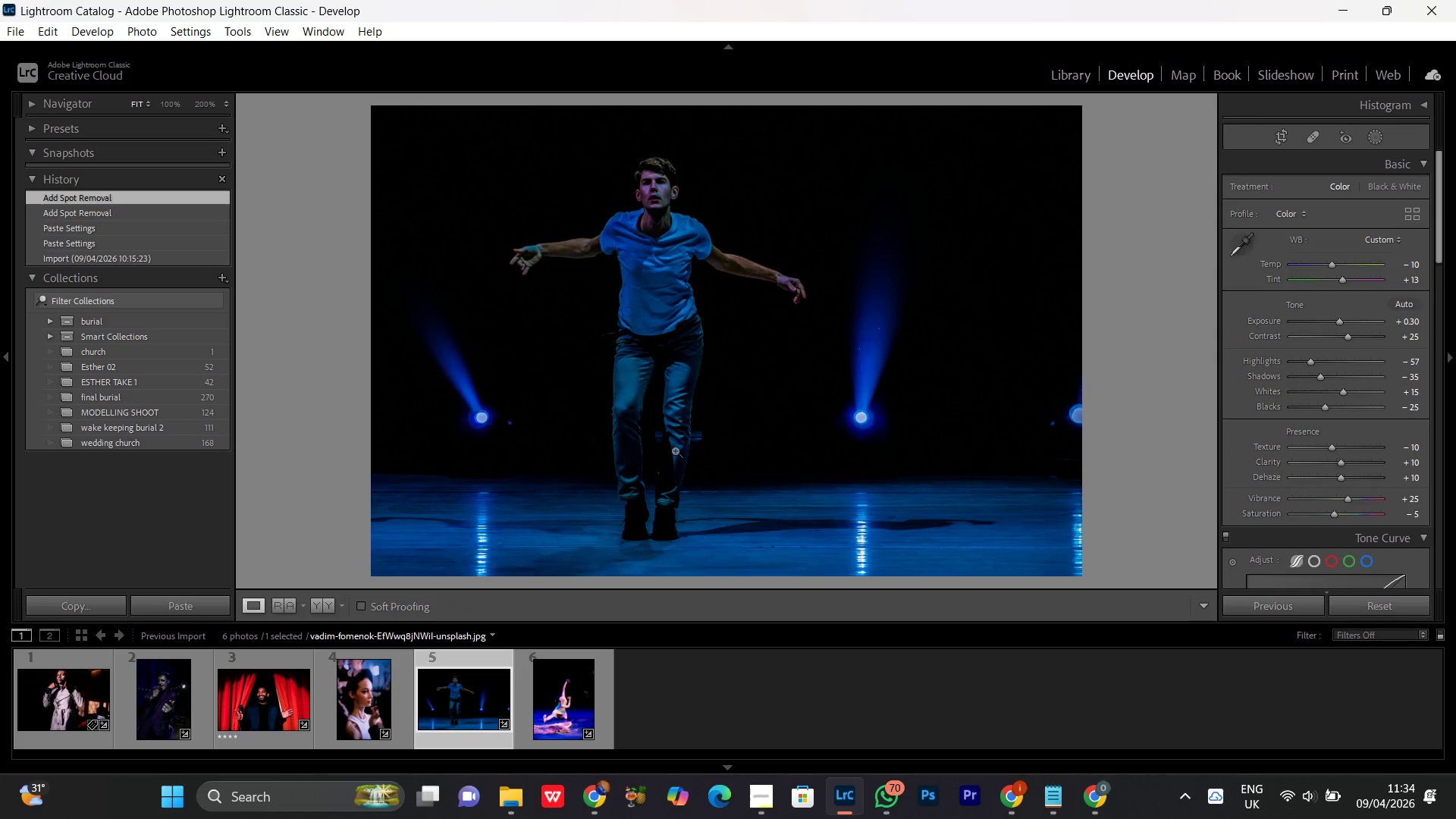 
wait(5.88)
 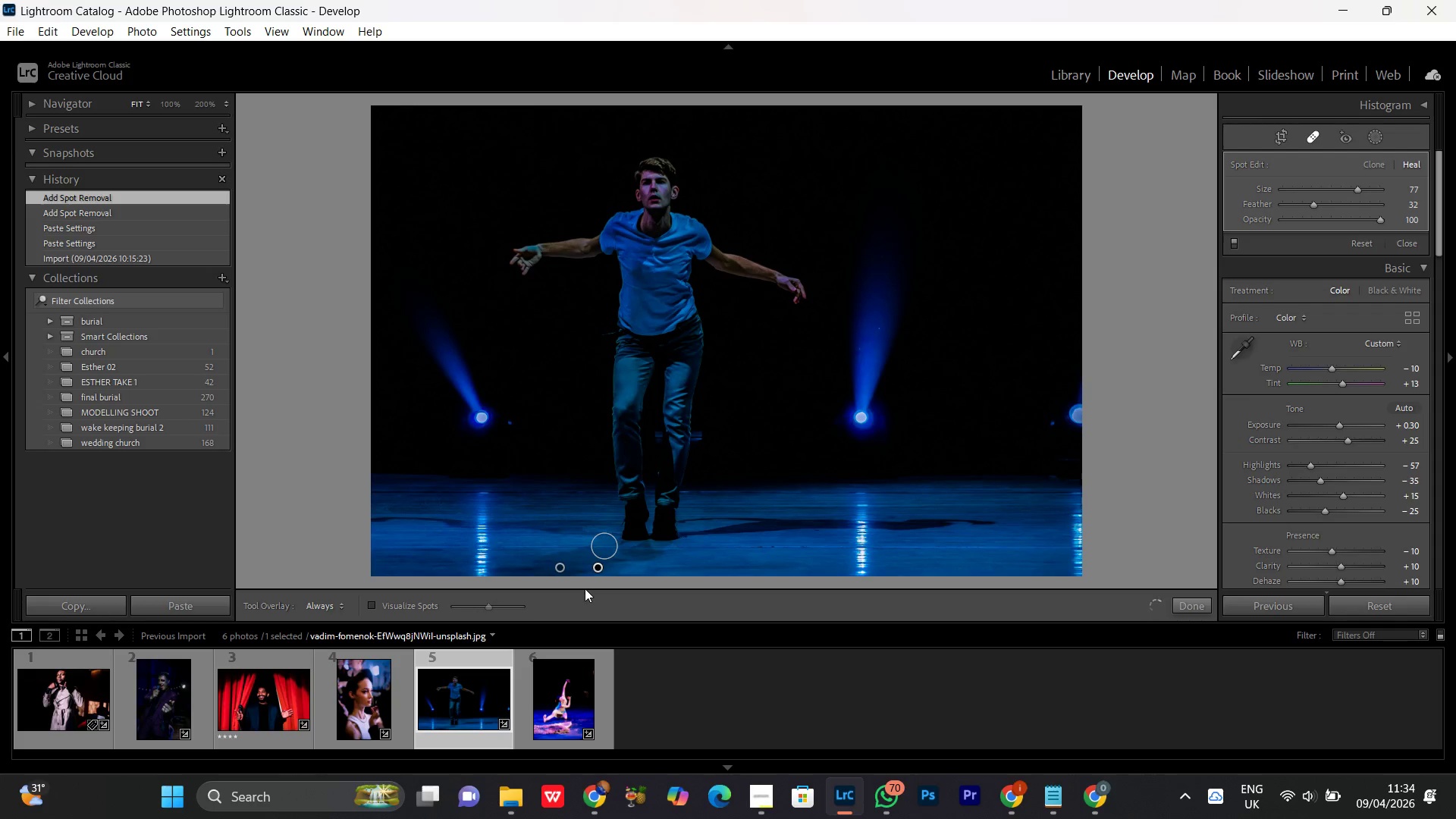 
double_click([653, 201])
 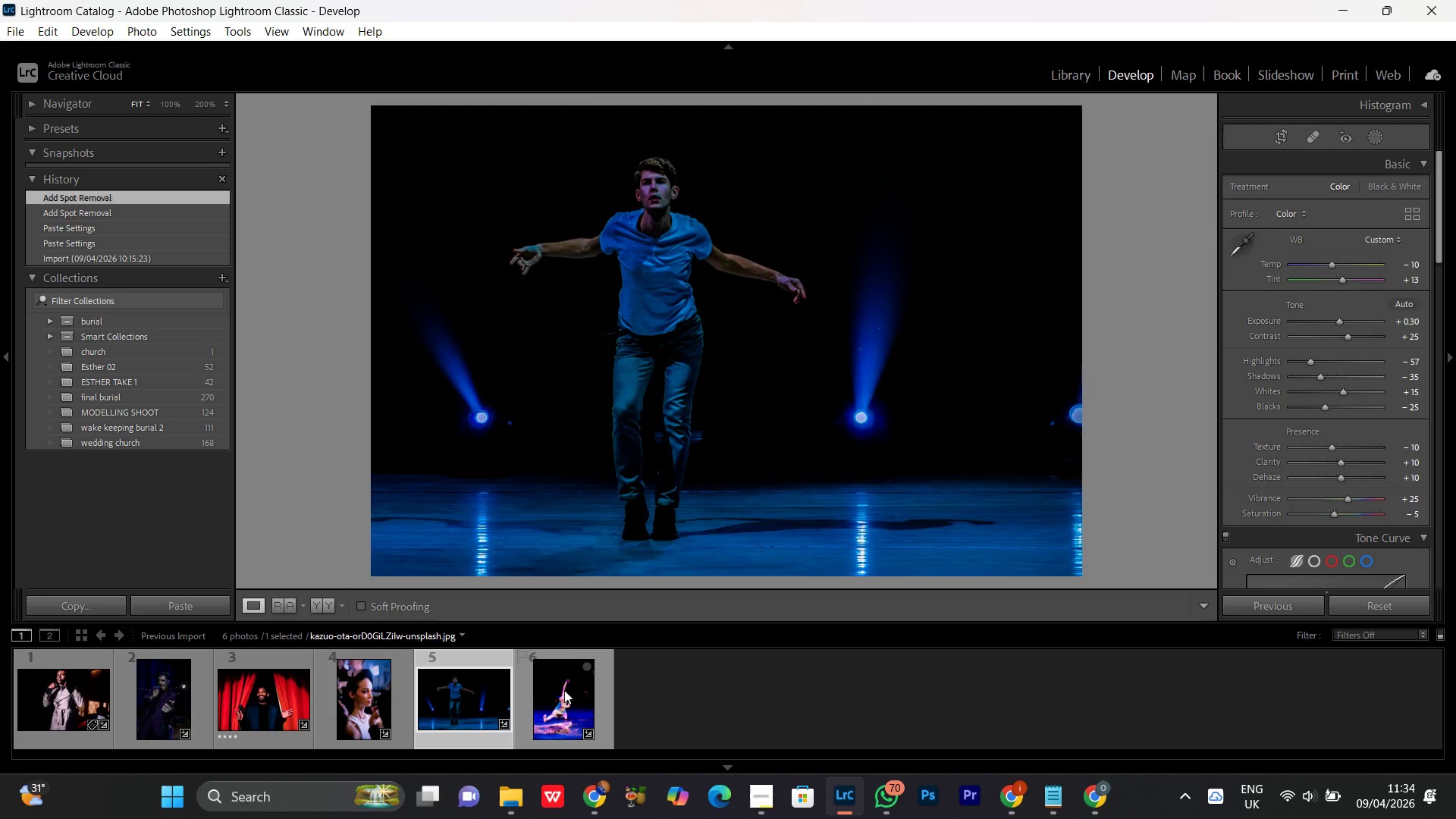 
double_click([563, 685])
 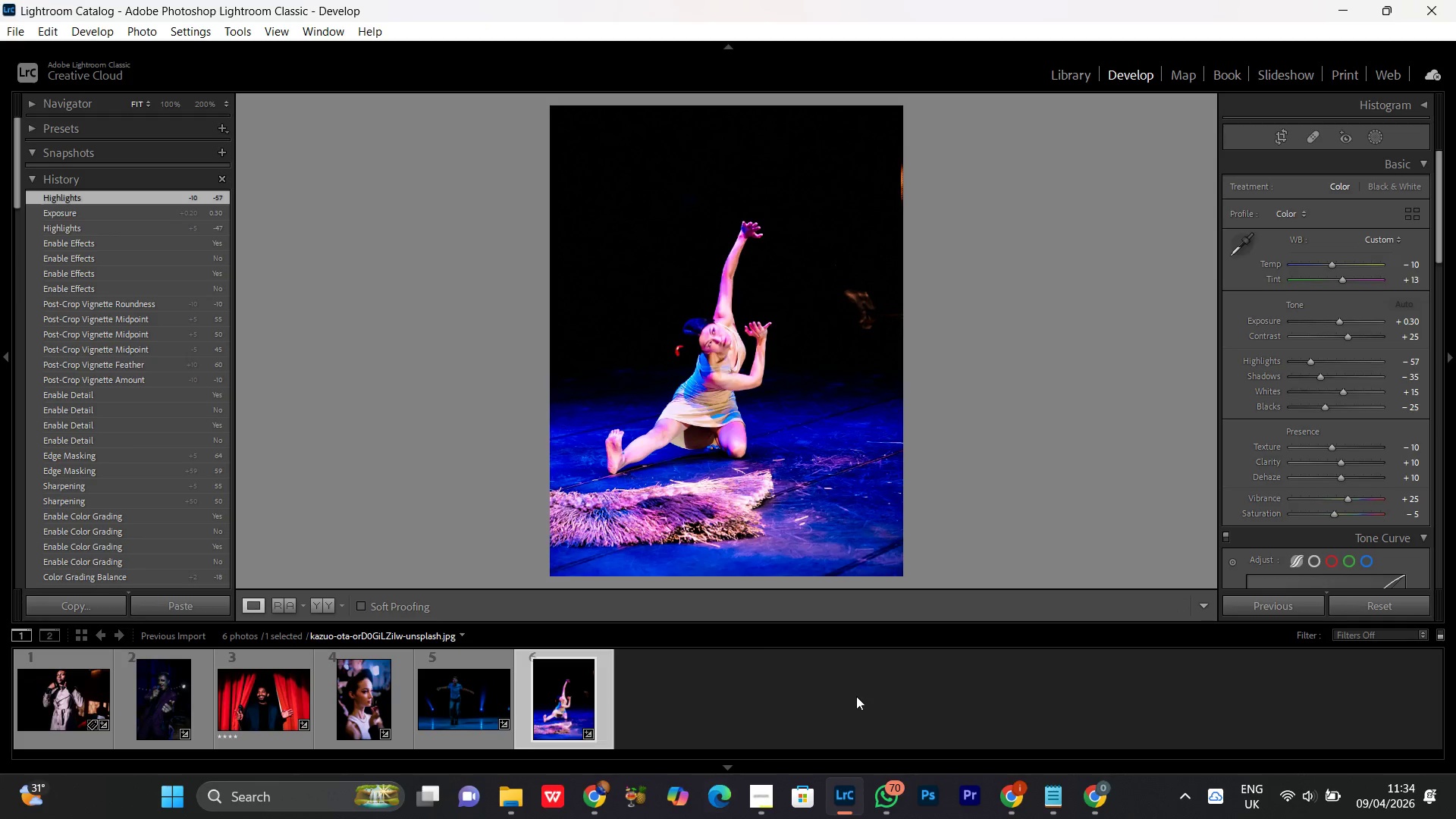 
left_click([765, 789])